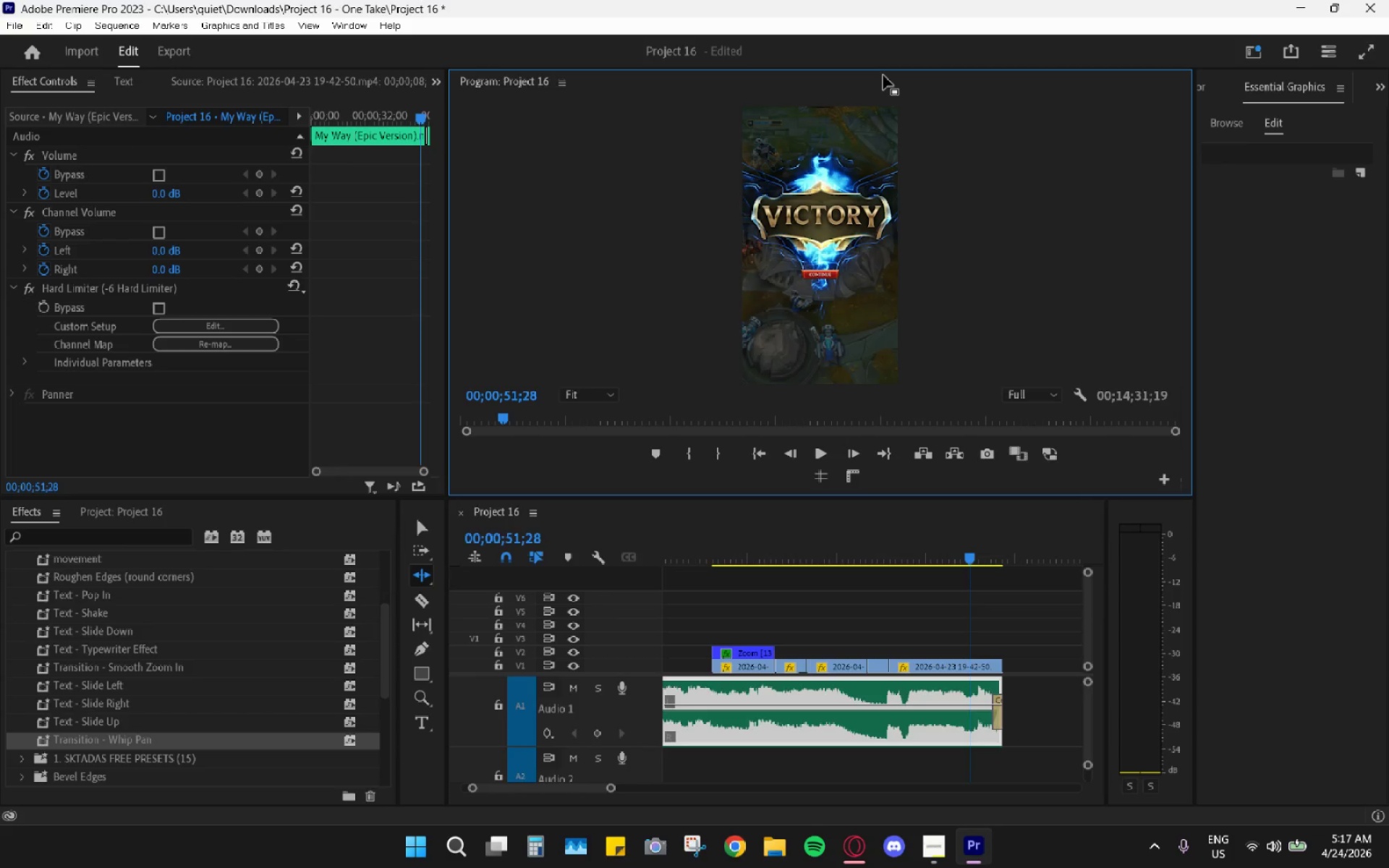 
left_click_drag(start_coordinate=[770, 552], to_coordinate=[430, 558])
 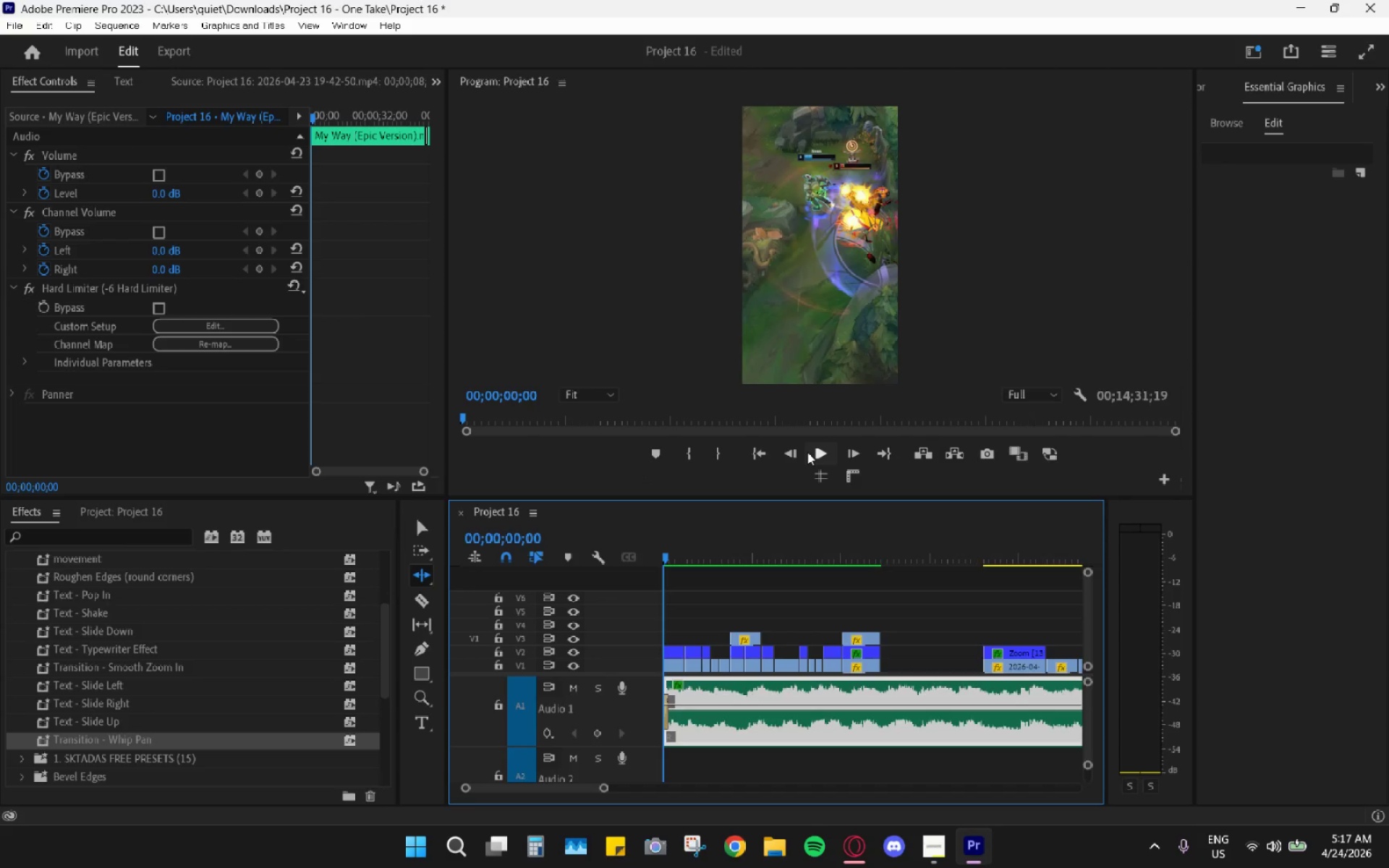 
left_click([811, 451])
 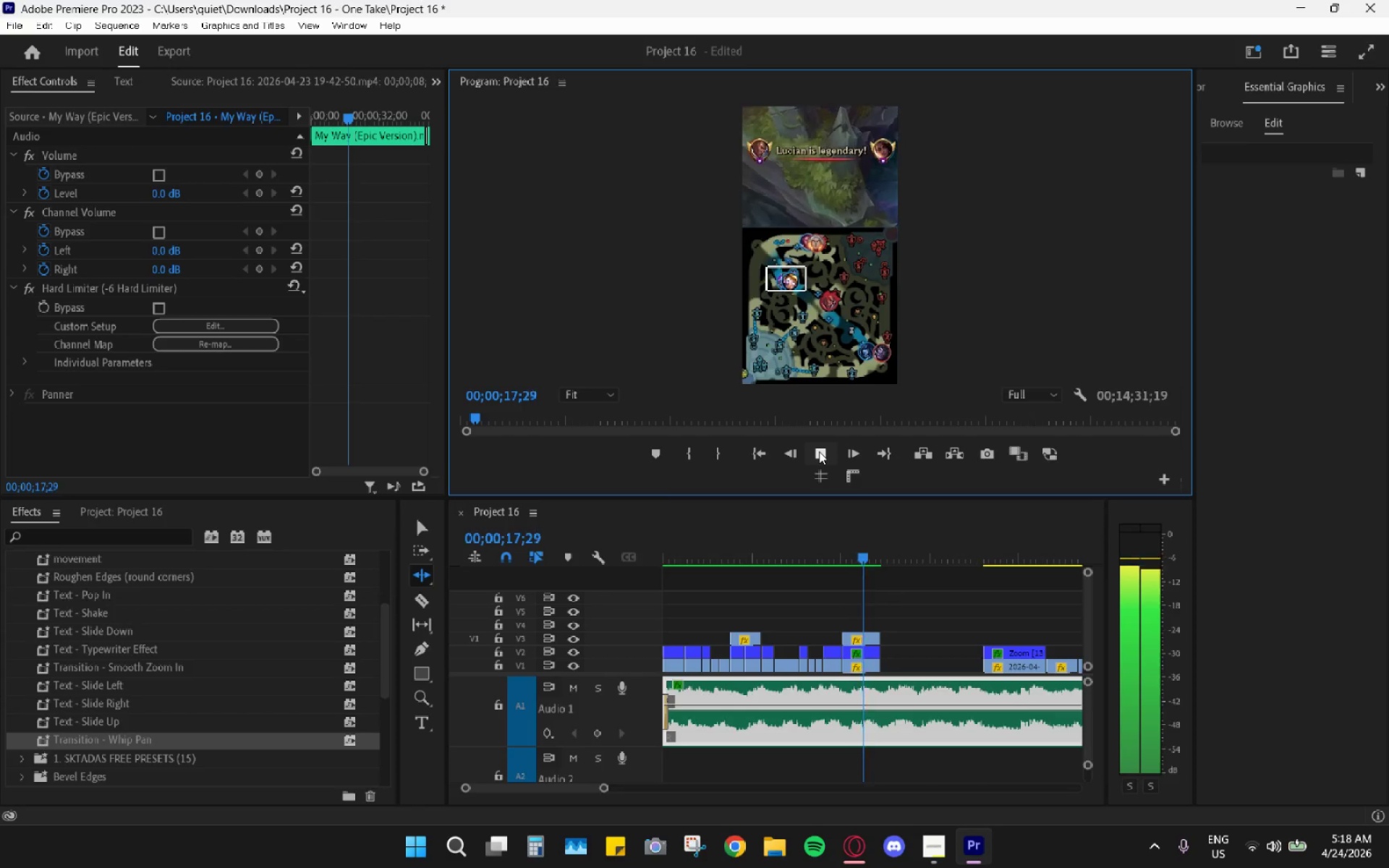 
wait(23.27)
 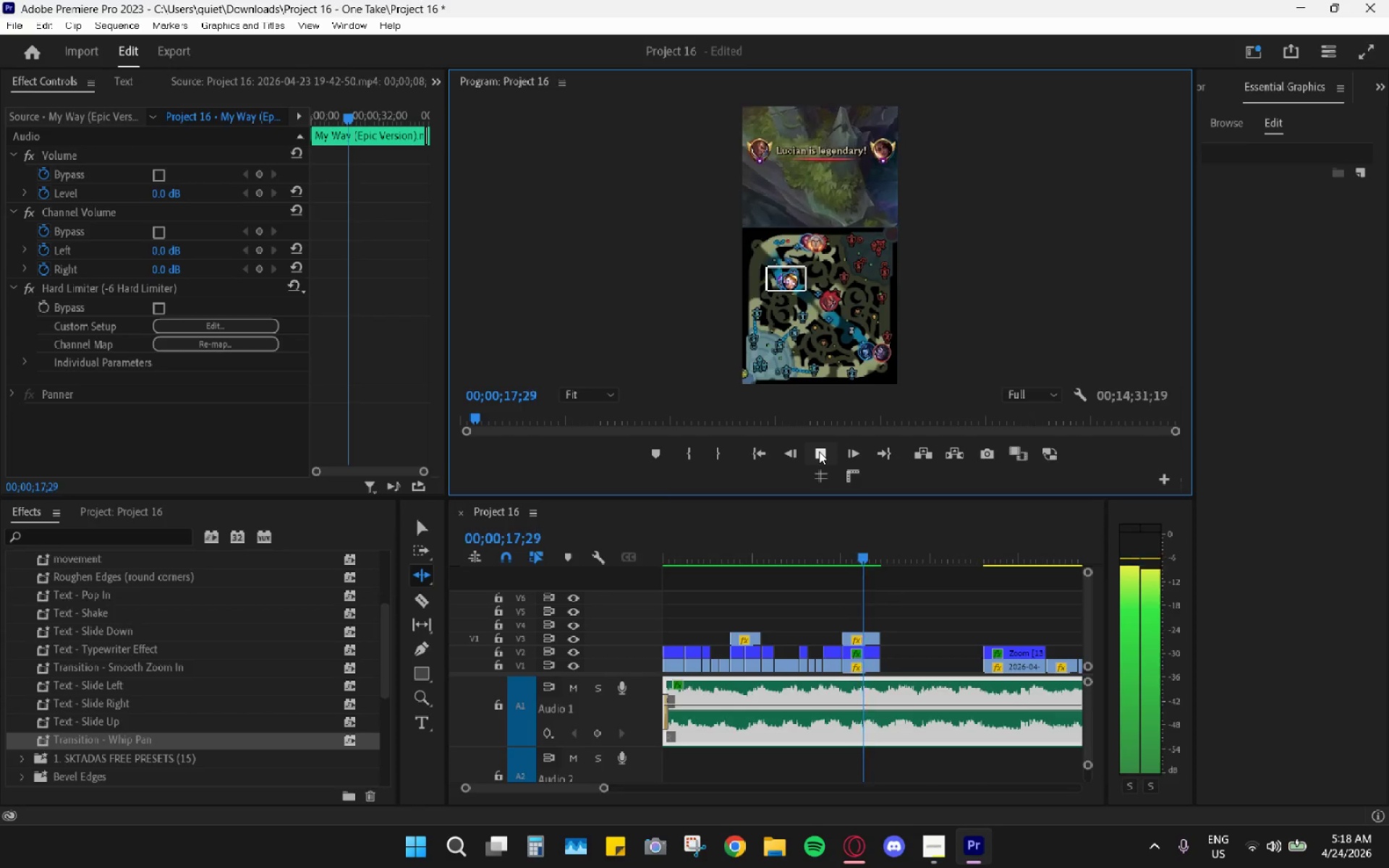 
left_click_drag(start_coordinate=[819, 542], to_coordinate=[1015, 573])
 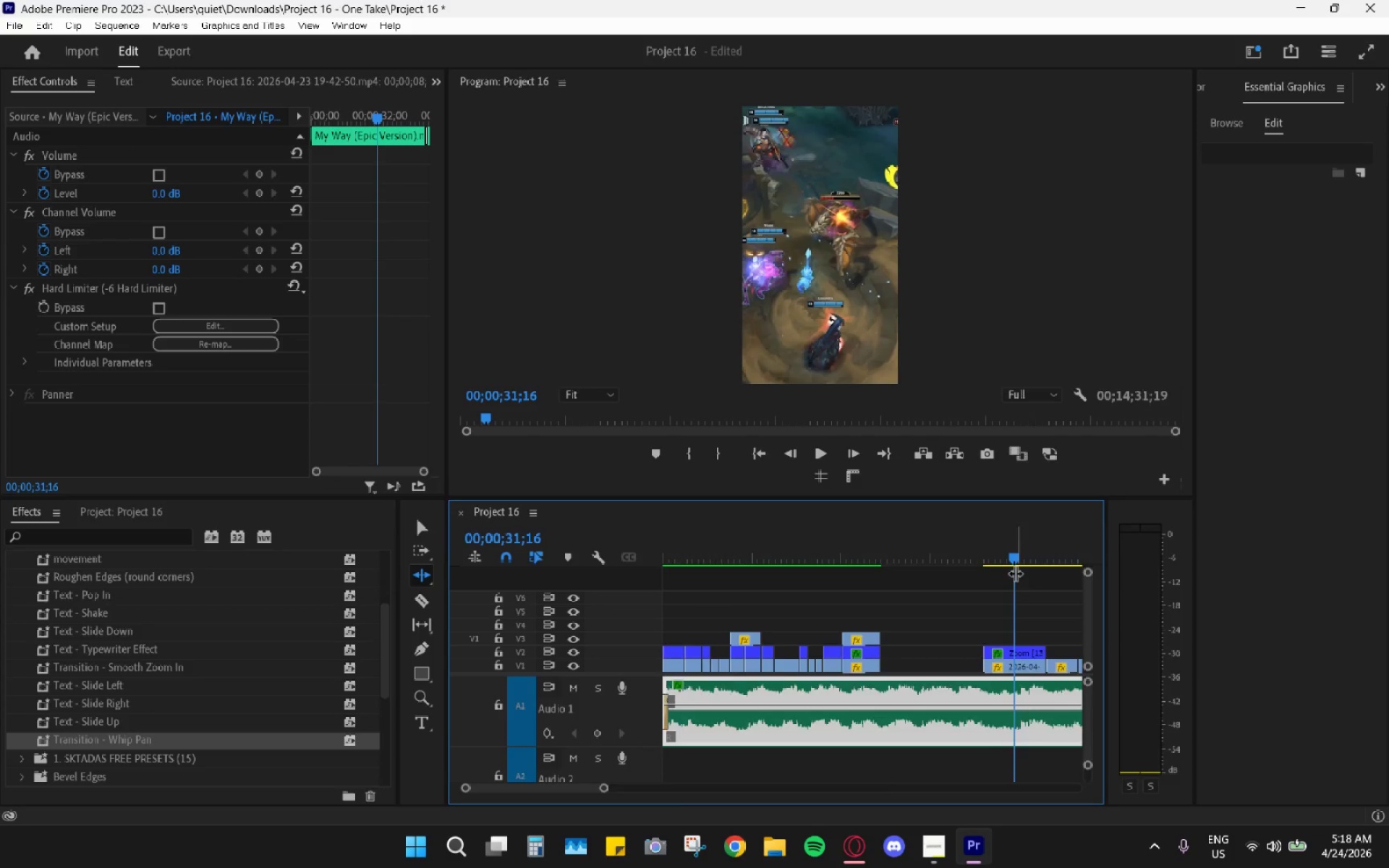 
scroll: coordinate [1014, 571], scroll_direction: down, amount: 8.0
 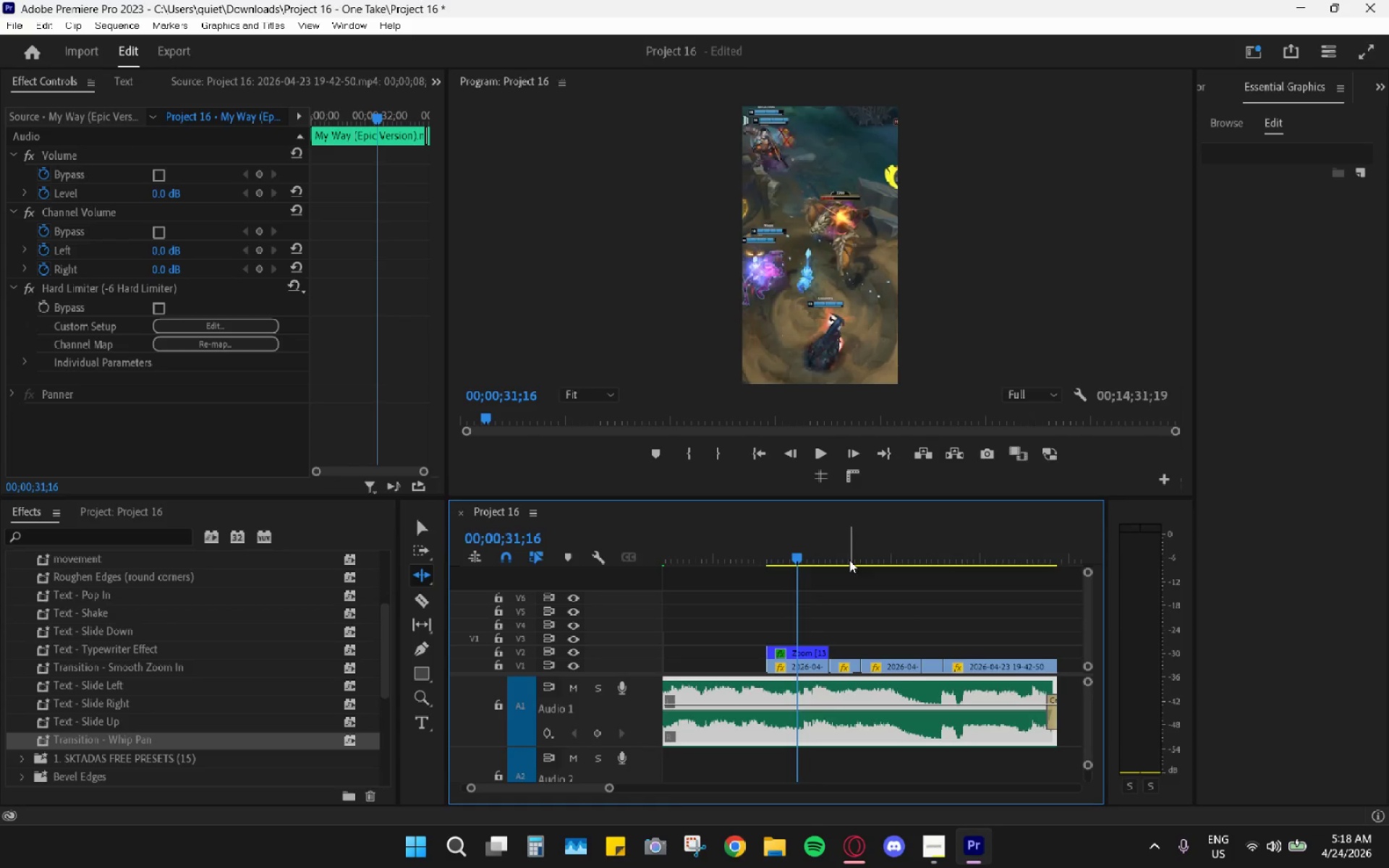 
left_click_drag(start_coordinate=[846, 549], to_coordinate=[844, 545])
 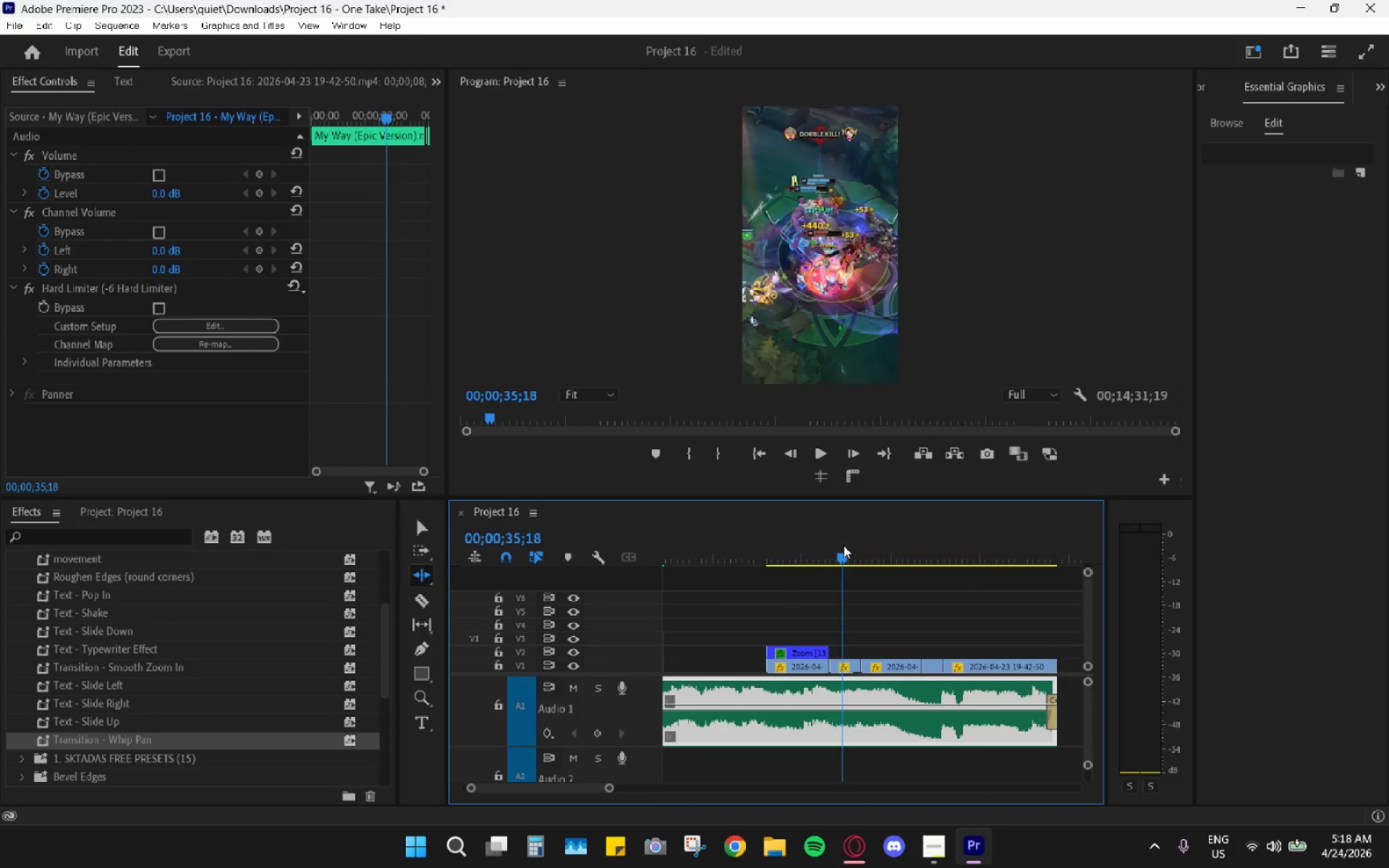 
left_click_drag(start_coordinate=[844, 545], to_coordinate=[919, 524])
 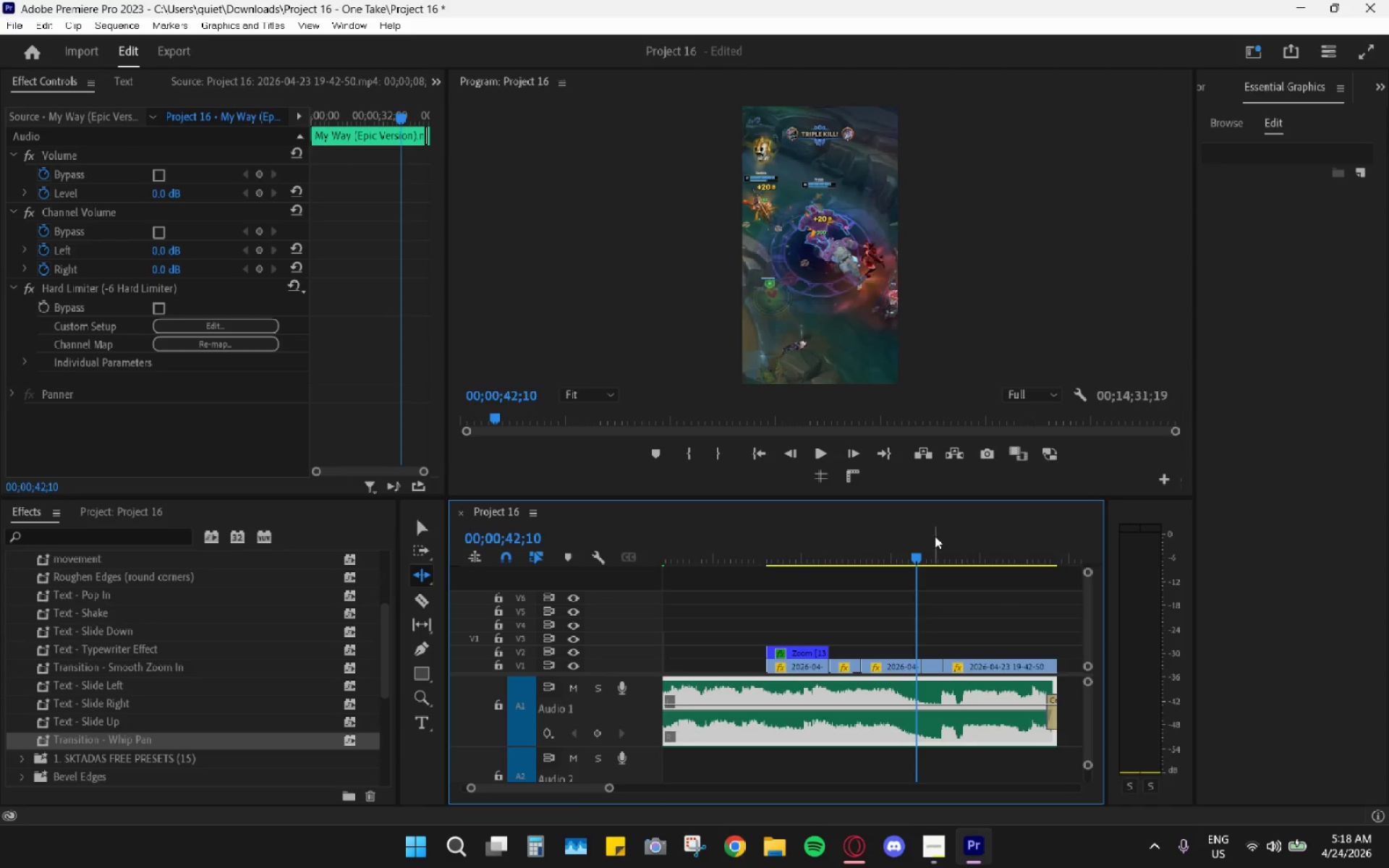 
key(Space)
 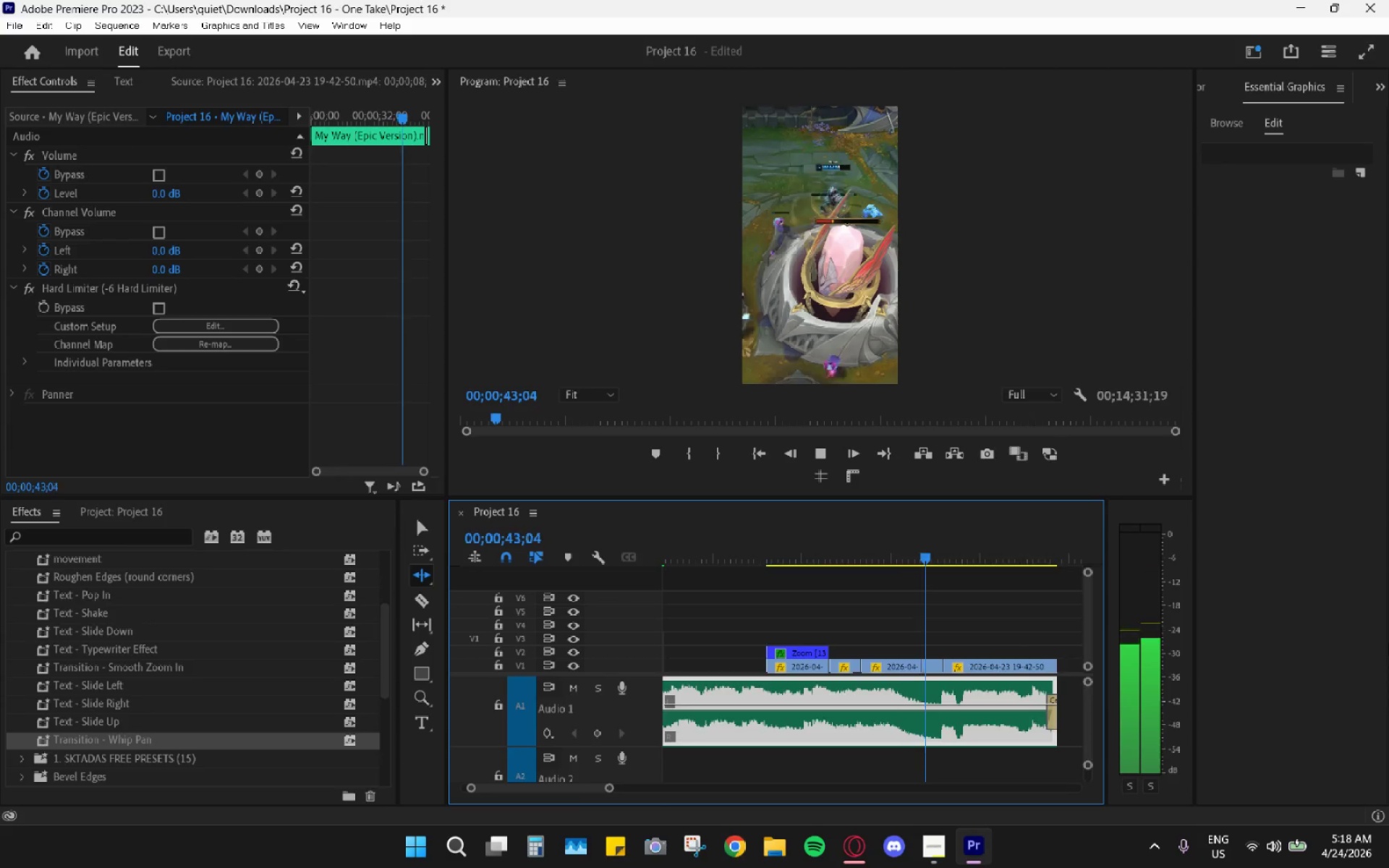 
key(Space)
 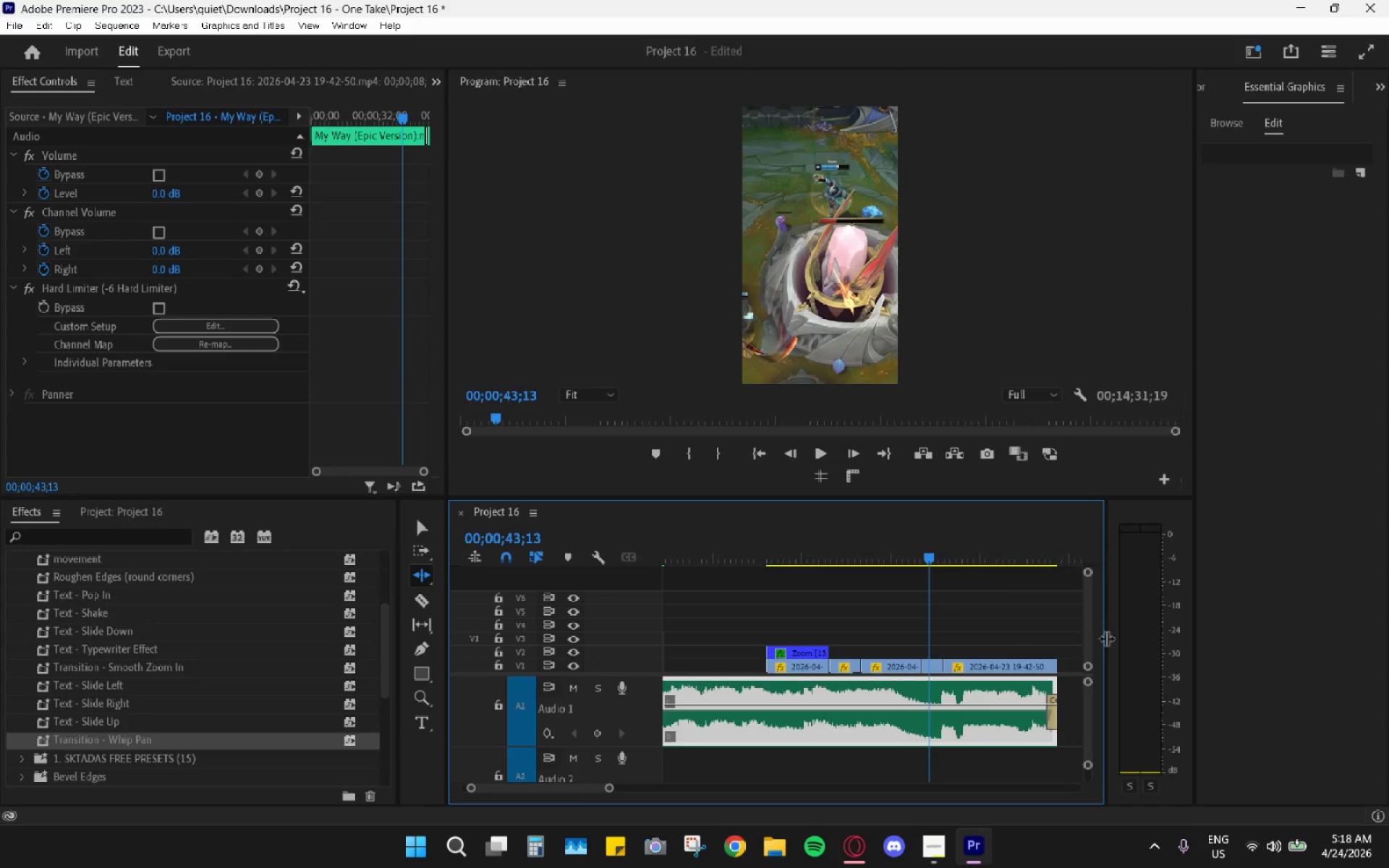 
key(Space)
 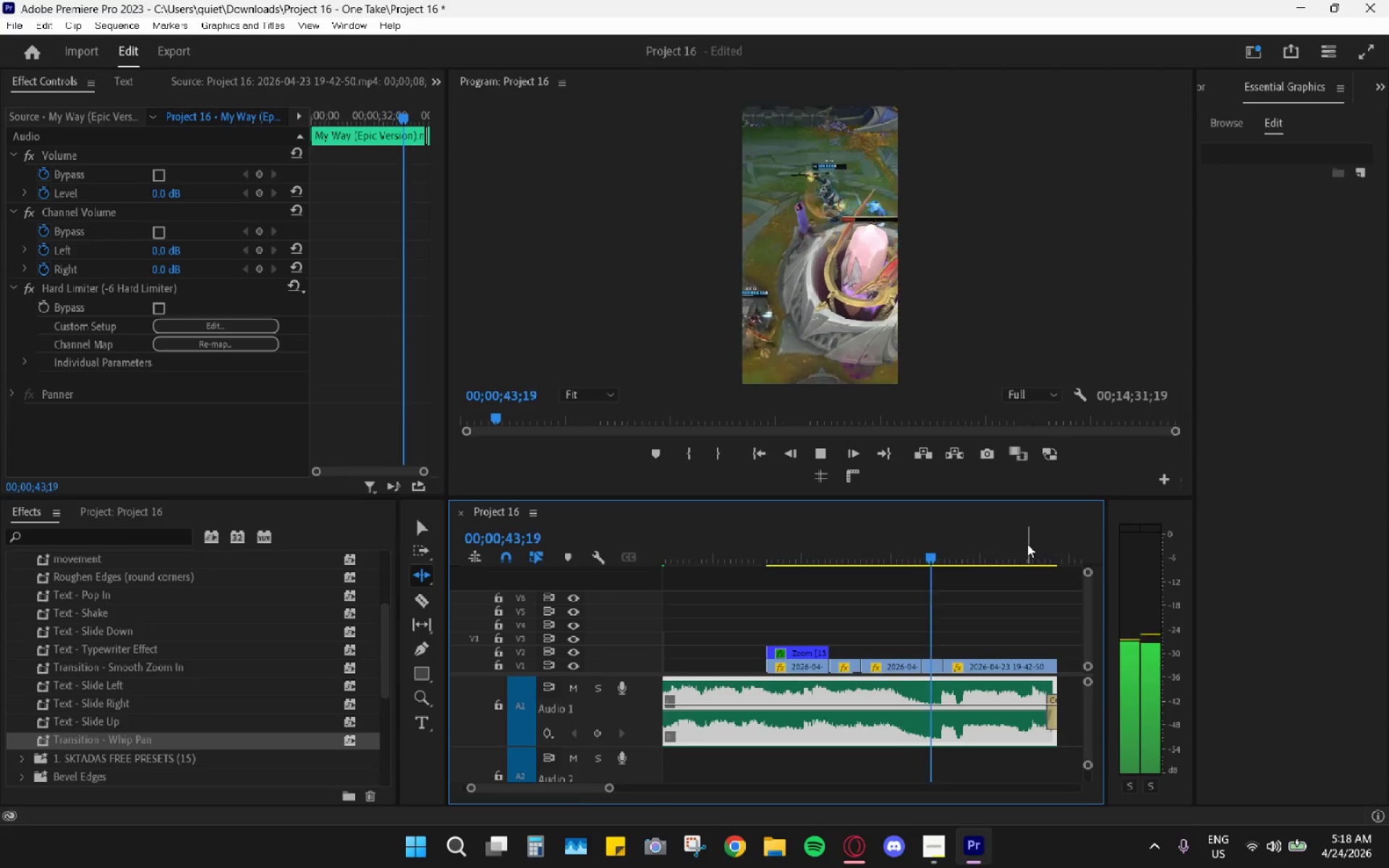 
key(Space)
 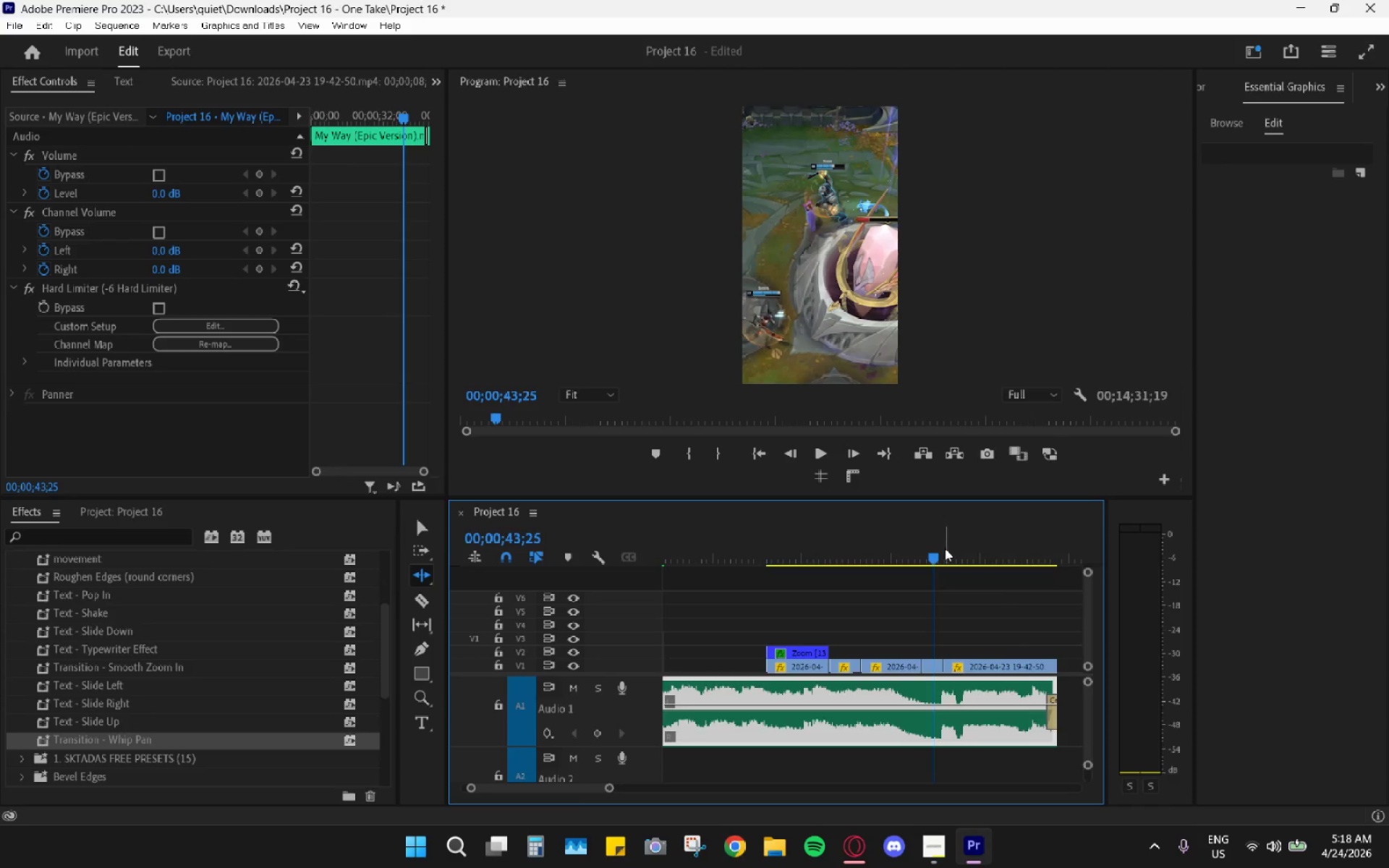 
left_click_drag(start_coordinate=[939, 548], to_coordinate=[926, 551])
 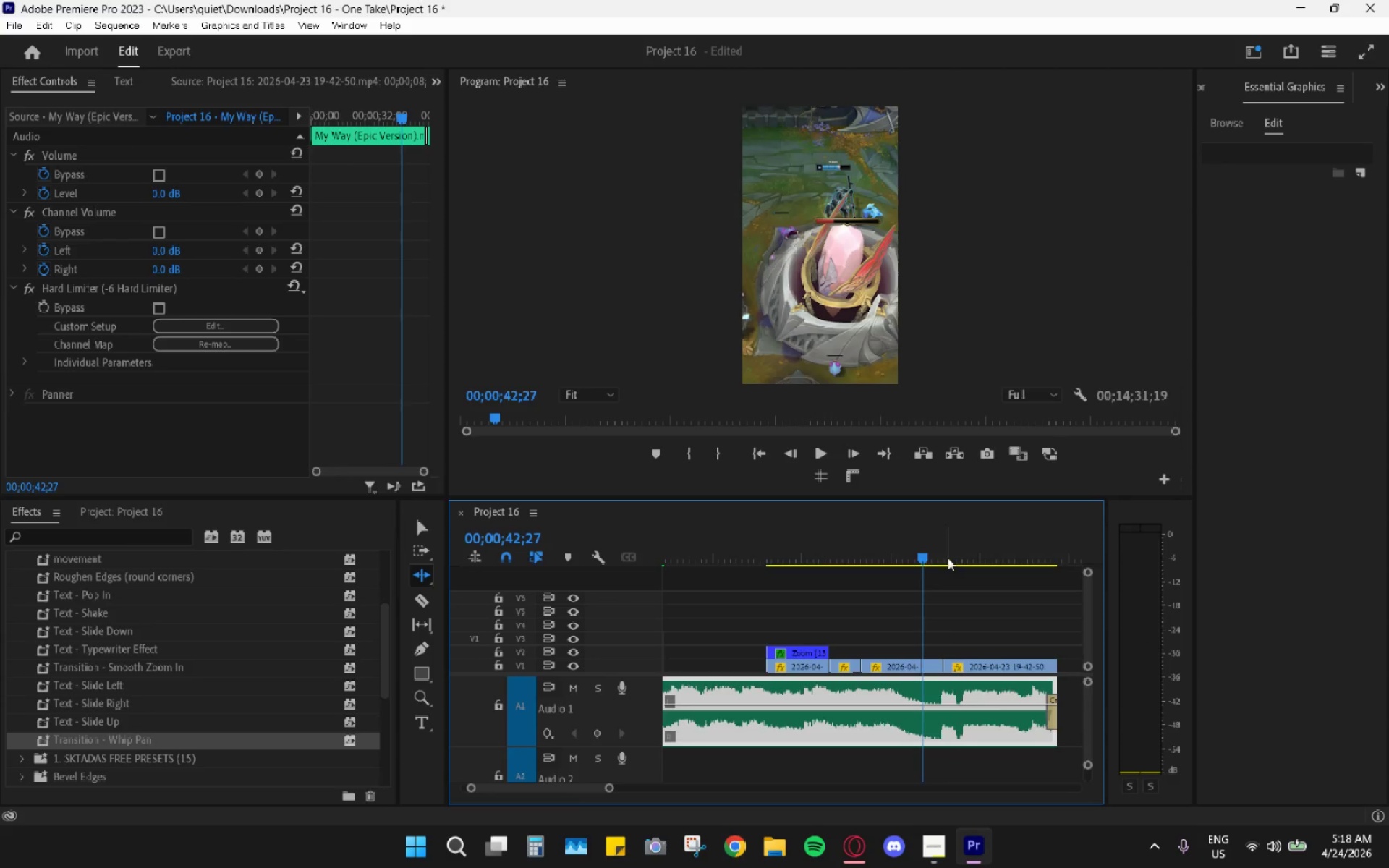 
left_click_drag(start_coordinate=[951, 551], to_coordinate=[946, 547])
 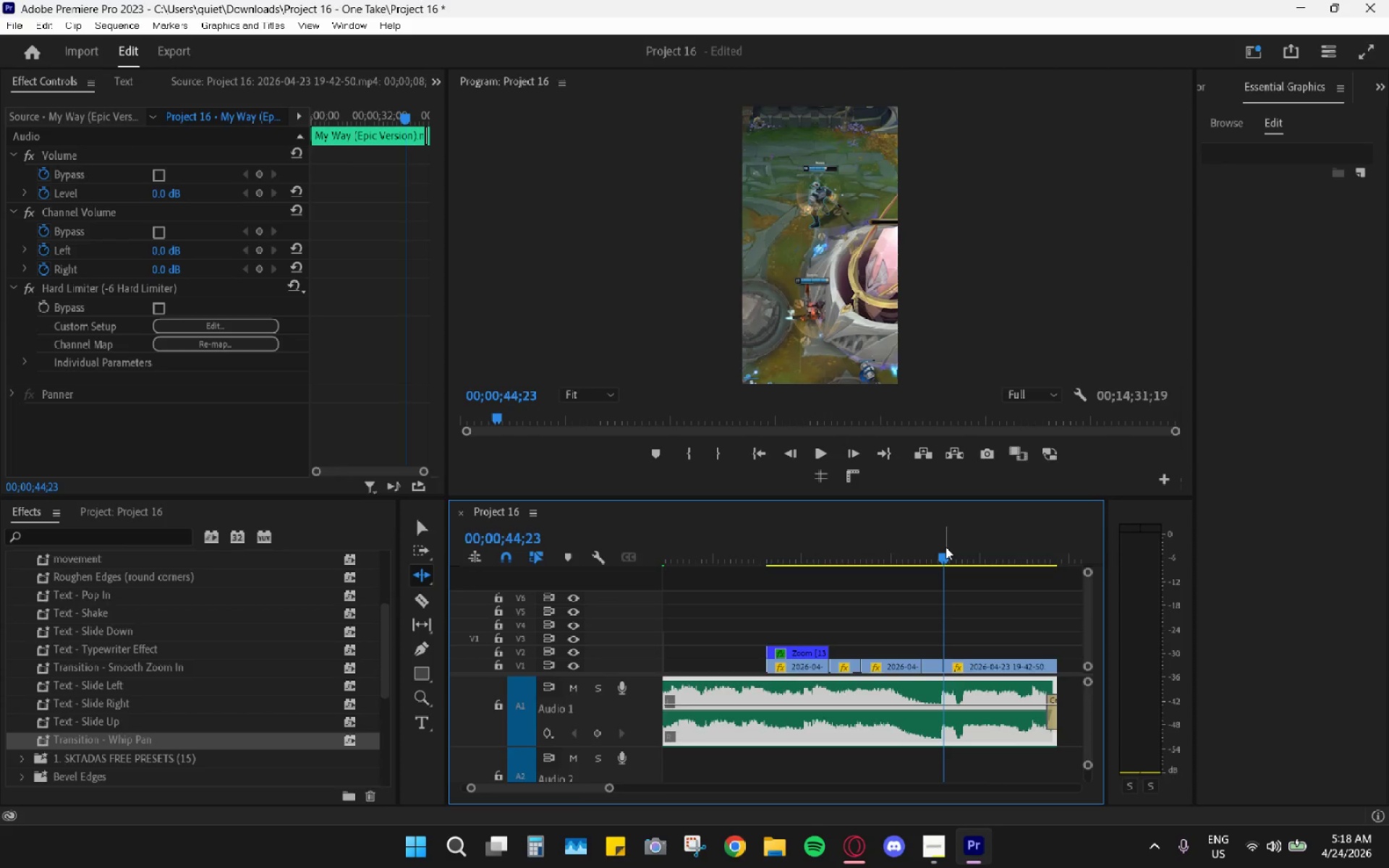 
key(Space)
 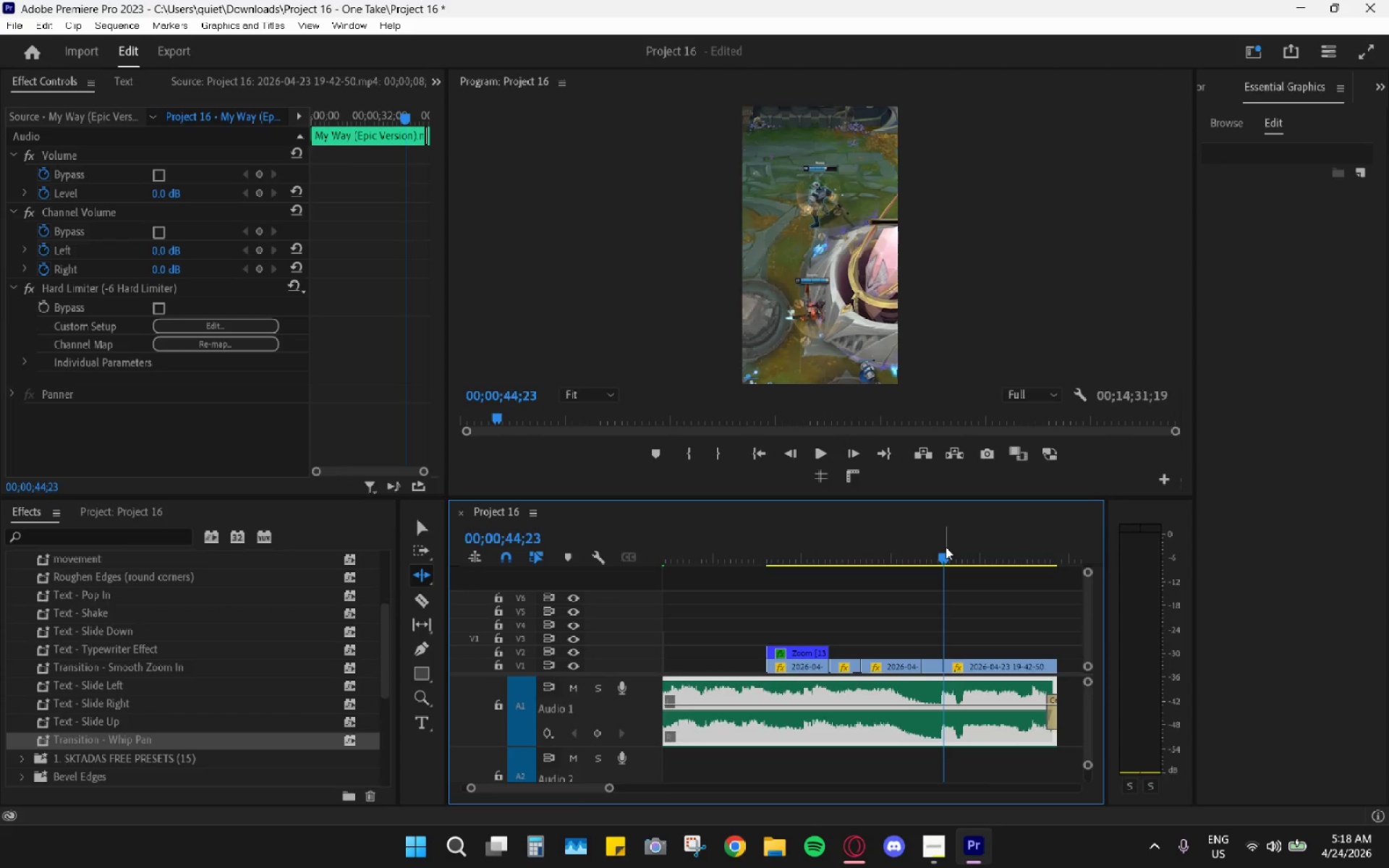 
key(Space)
 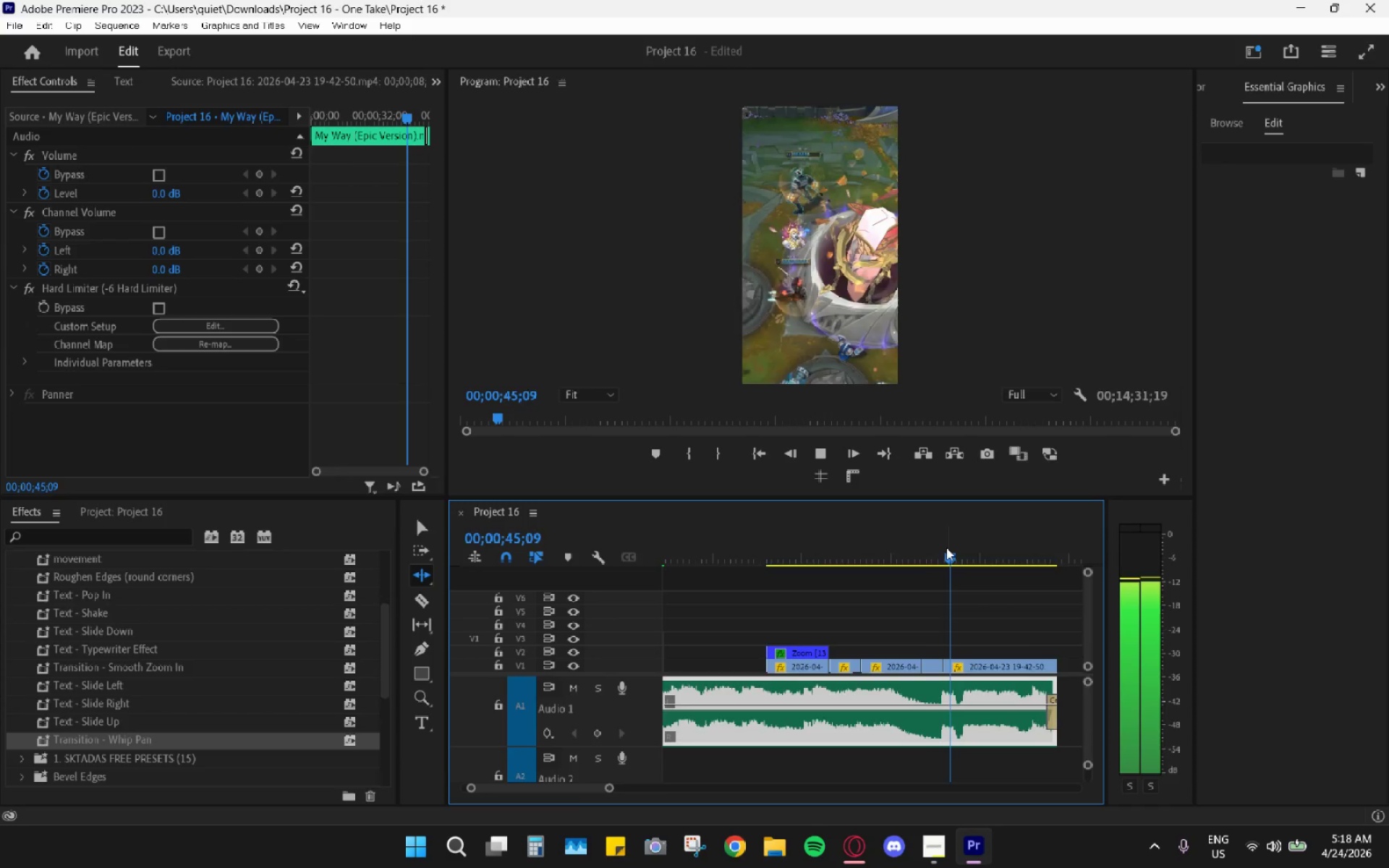 
key(Space)
 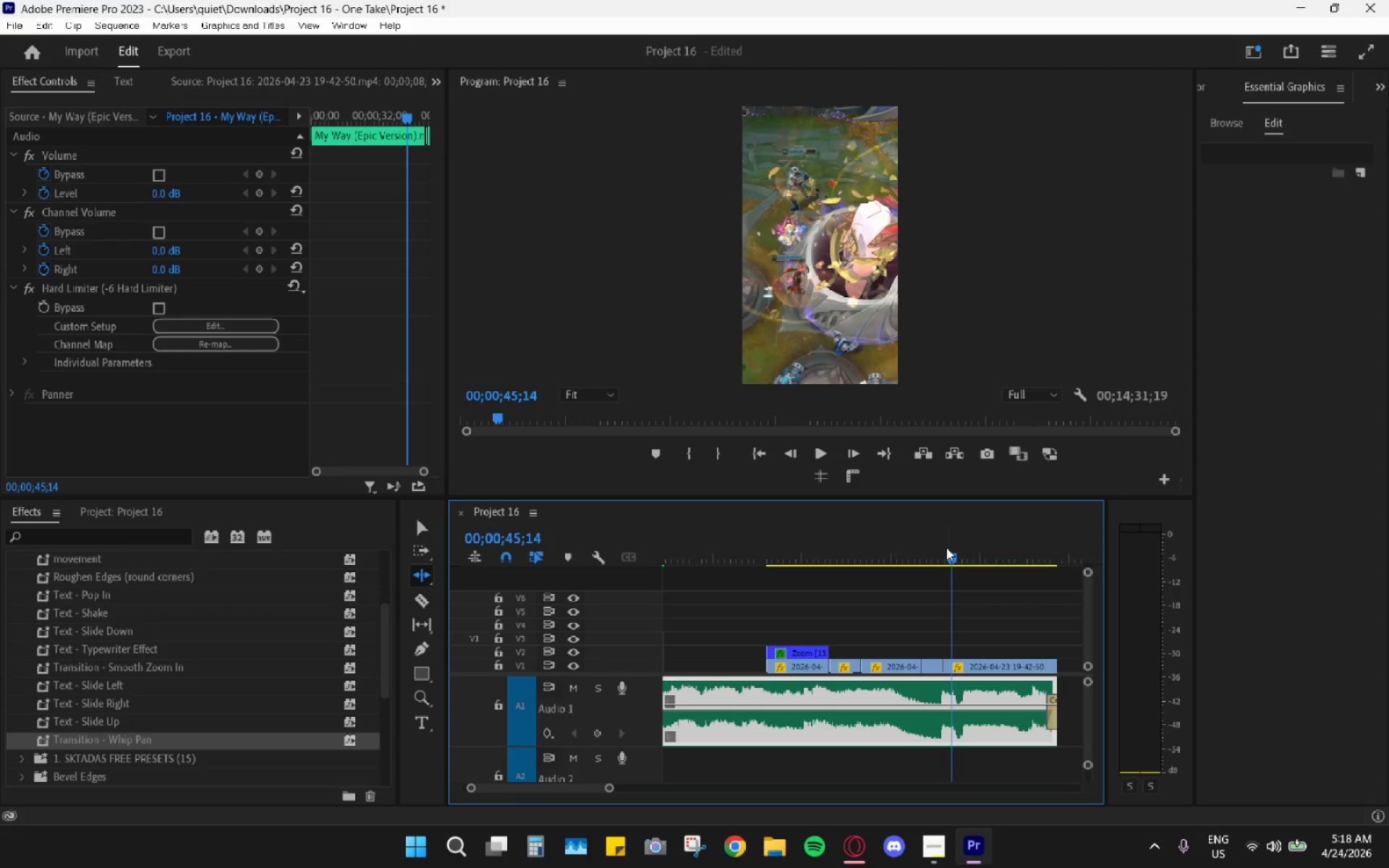 
wait(10.48)
 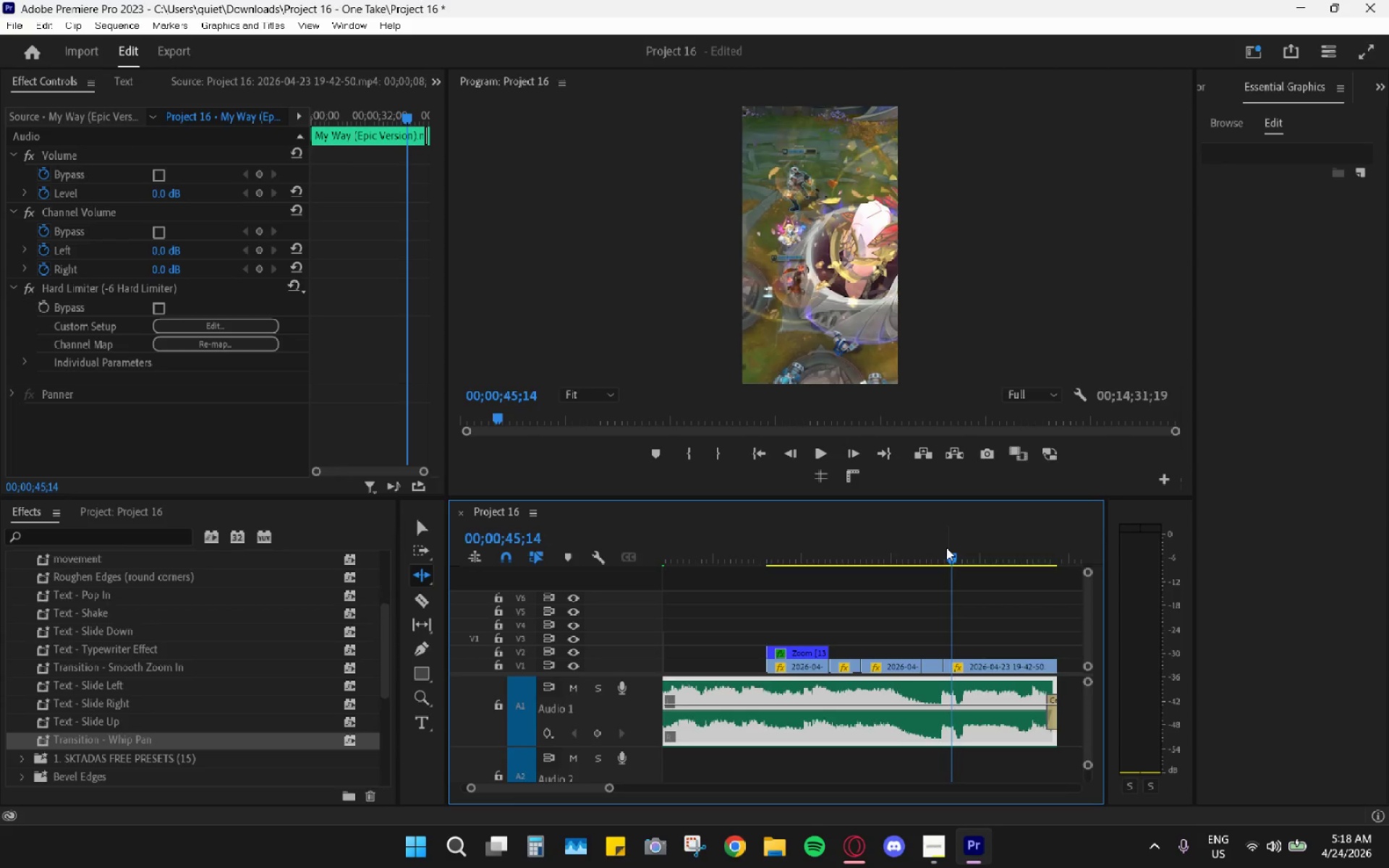 
left_click_drag(start_coordinate=[844, 544], to_coordinate=[687, 547])
 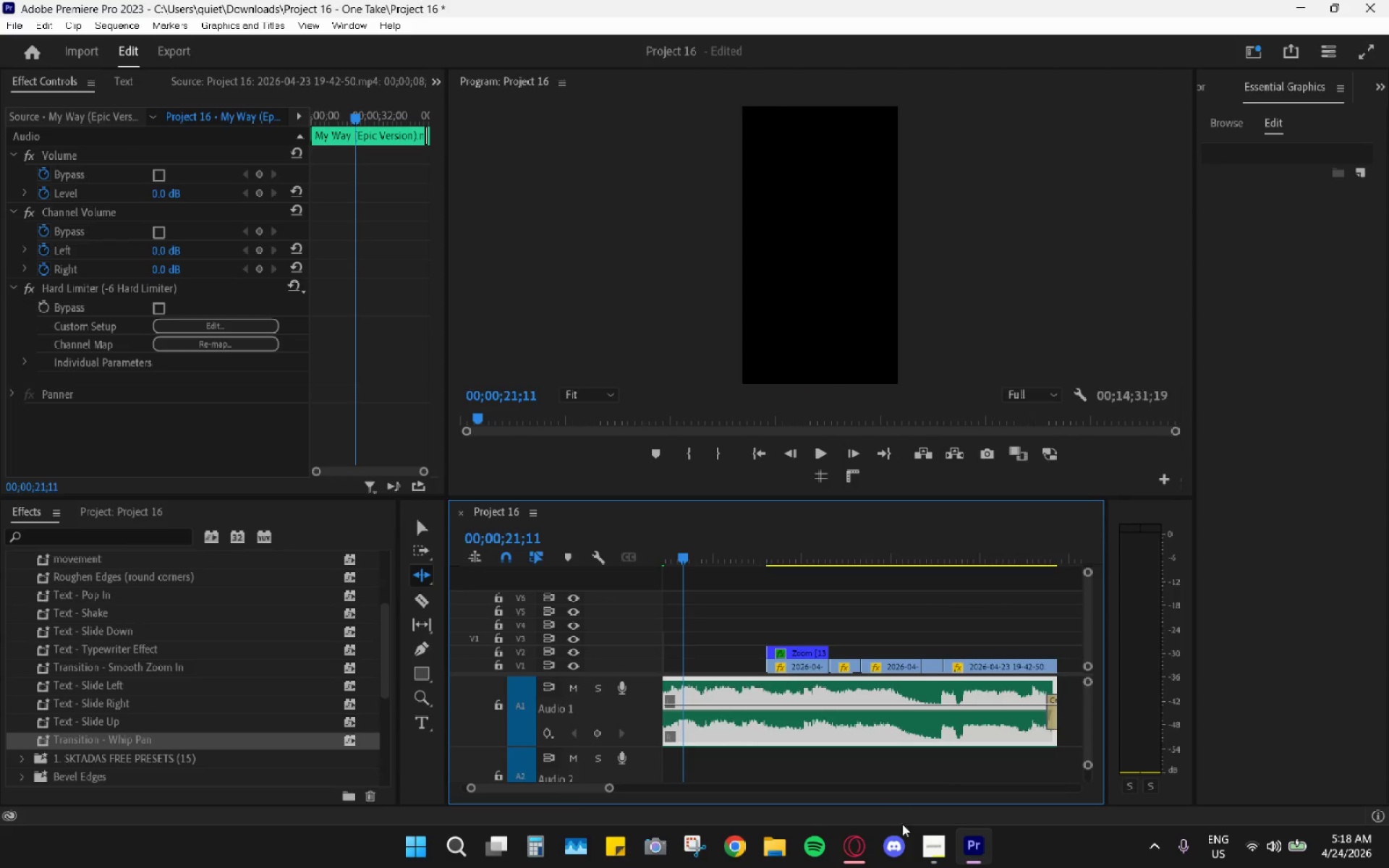 
left_click([928, 844])